 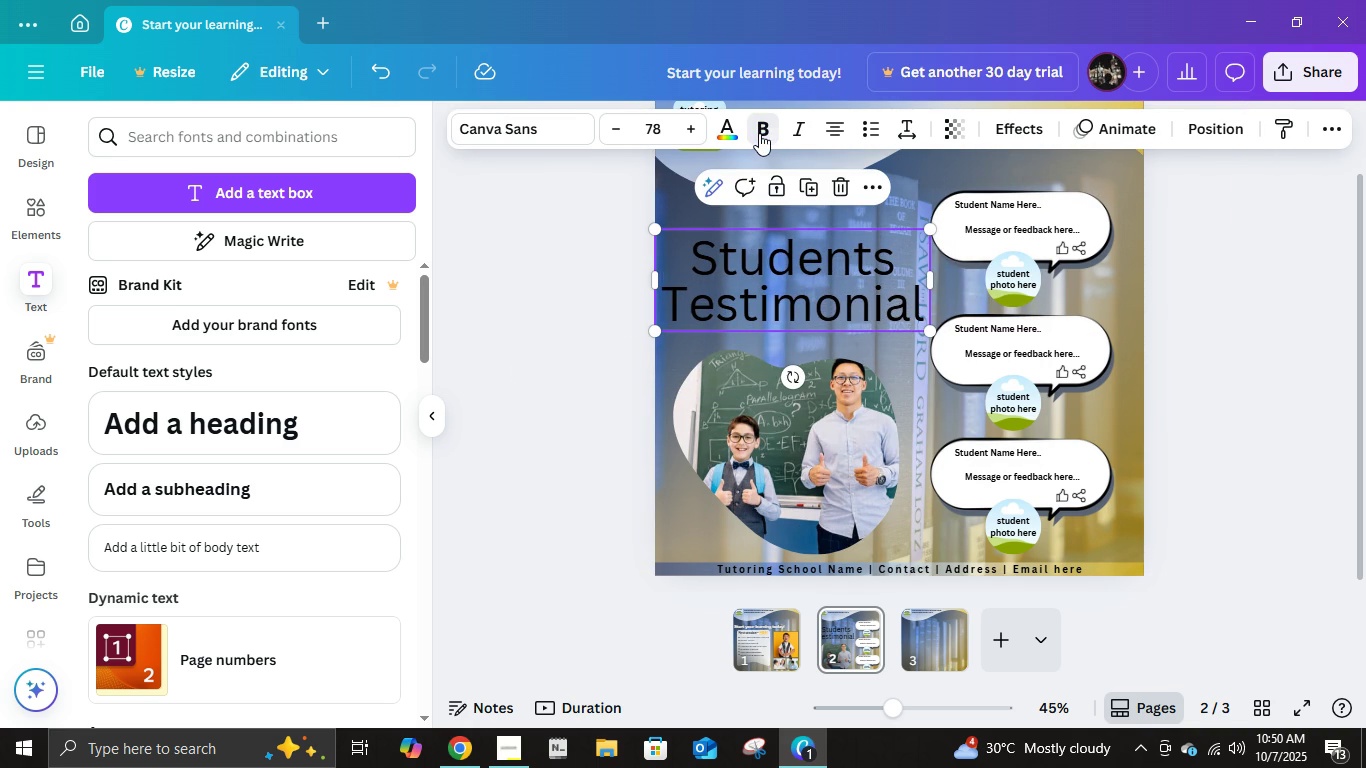 
left_click([759, 133])
 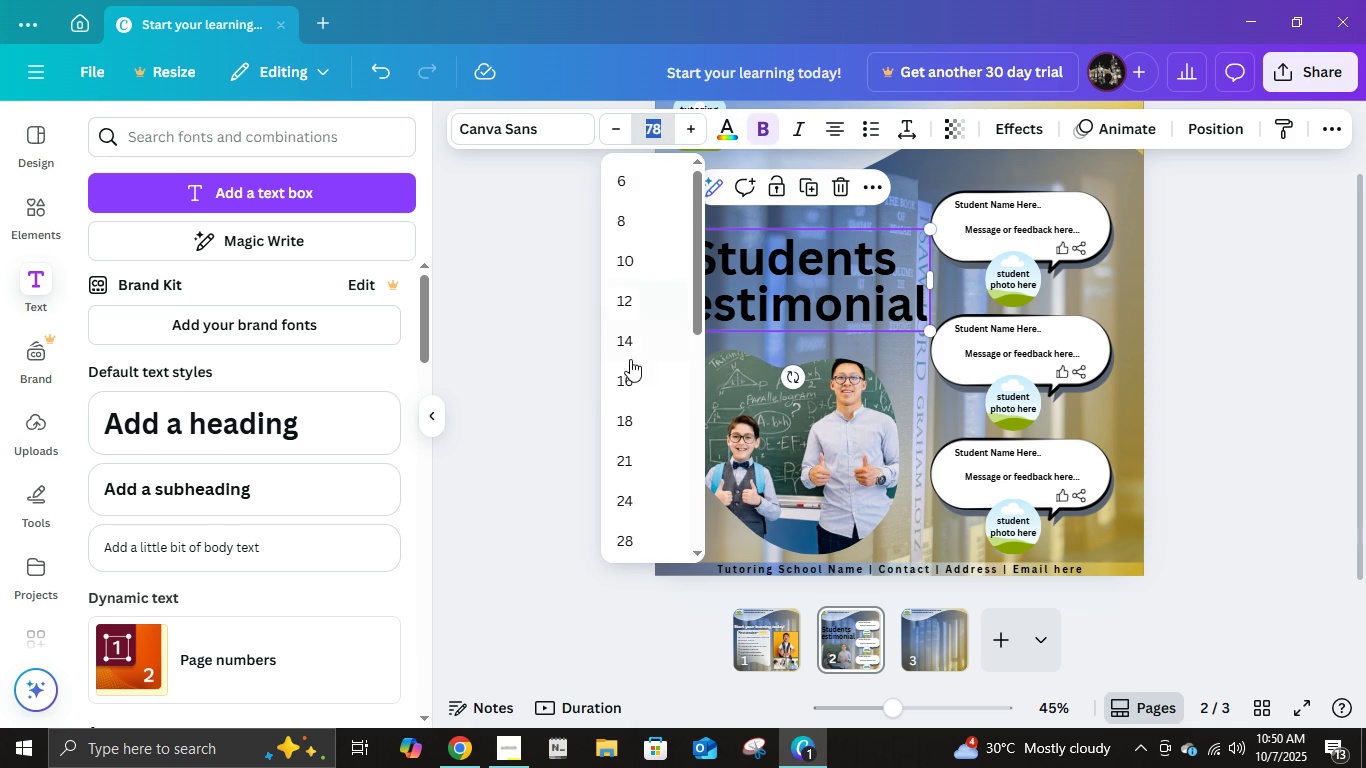 
scroll: coordinate [641, 392], scroll_direction: down, amount: 4.0
 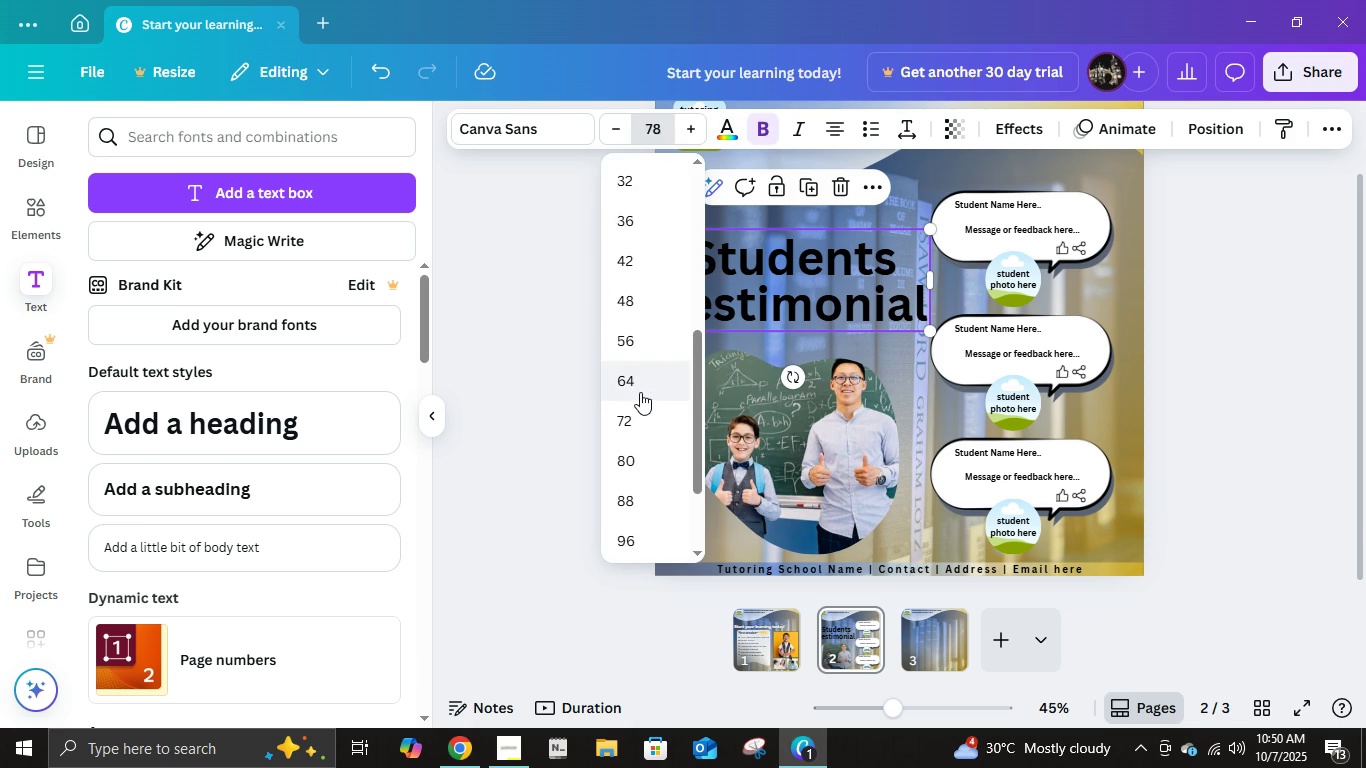 
left_click([640, 392])
 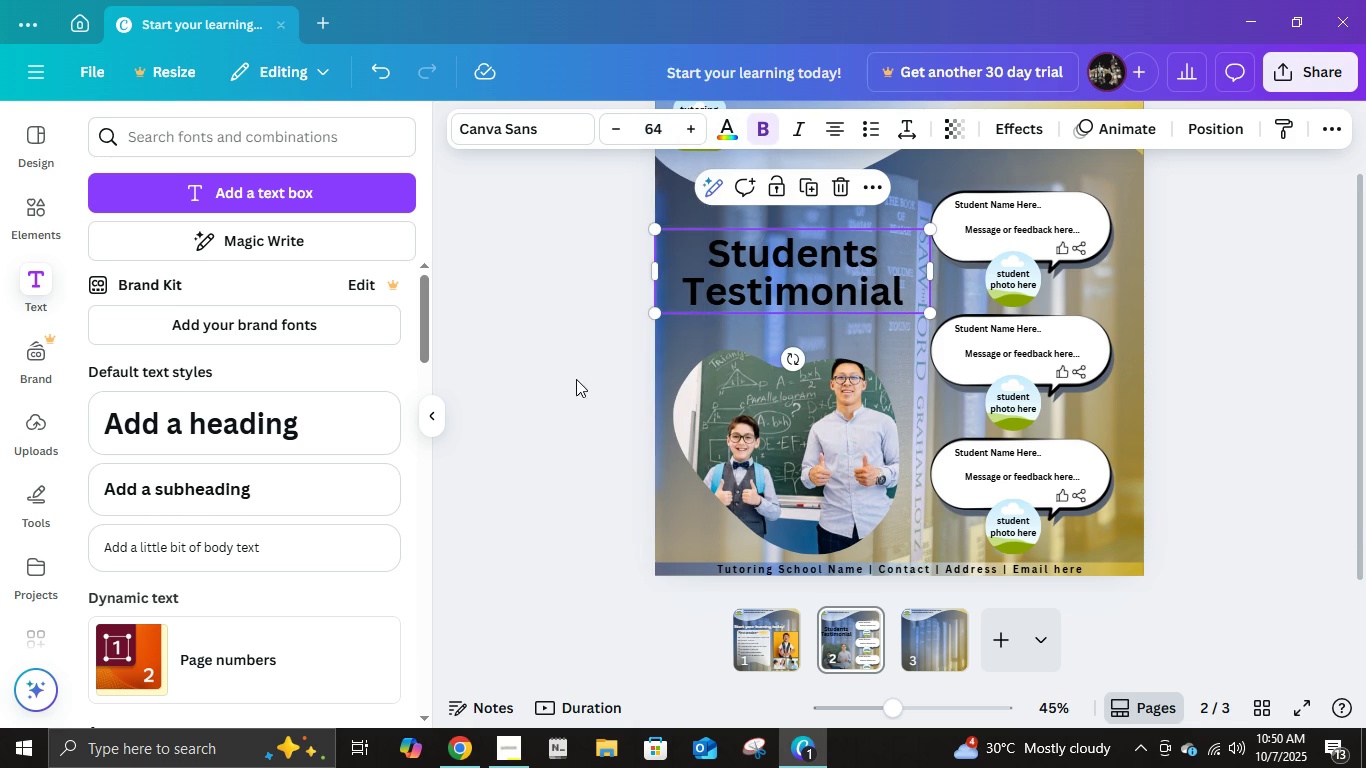 
left_click([576, 379])